 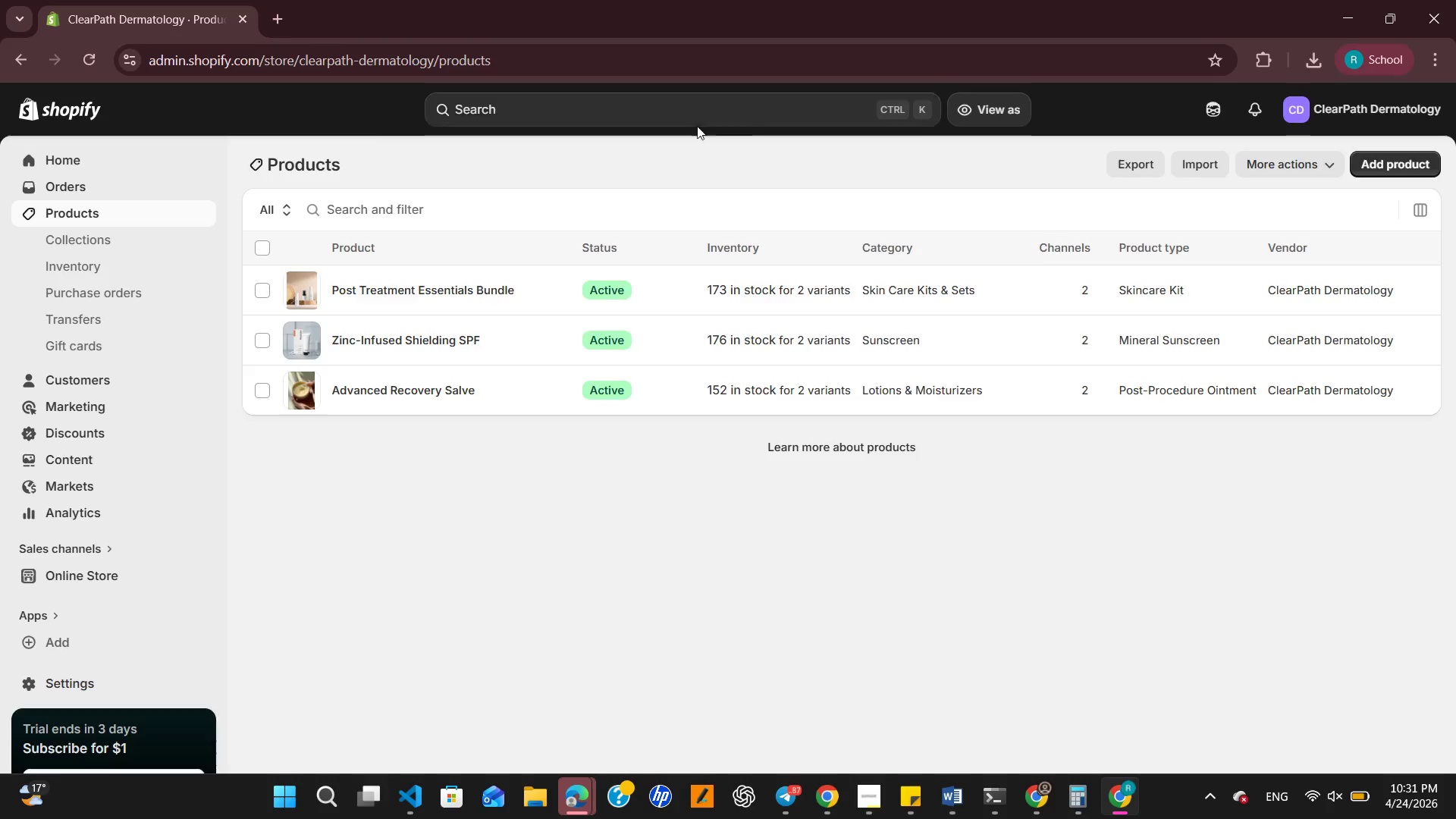 
type(seo)
 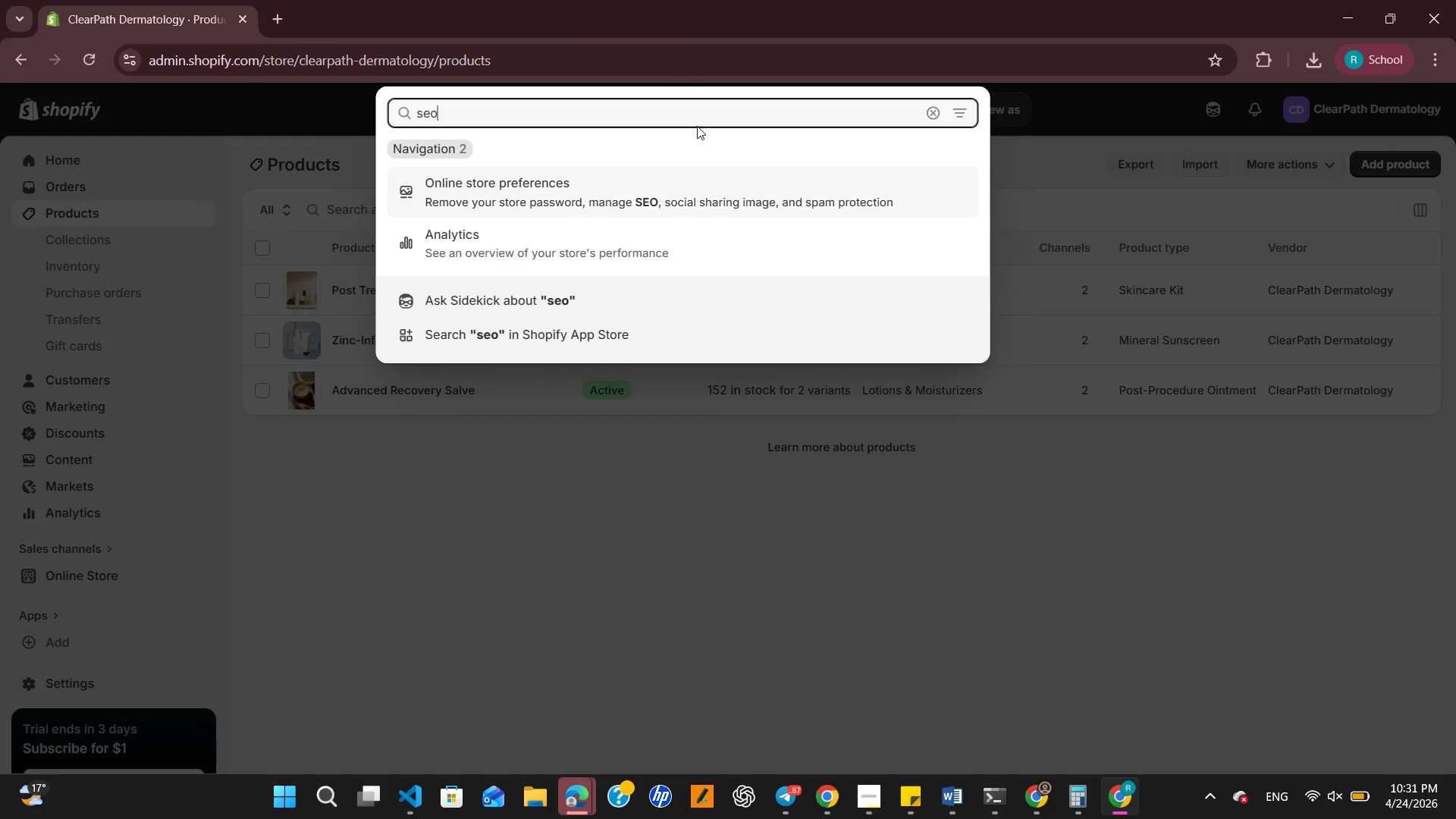 
left_click([709, 199])
 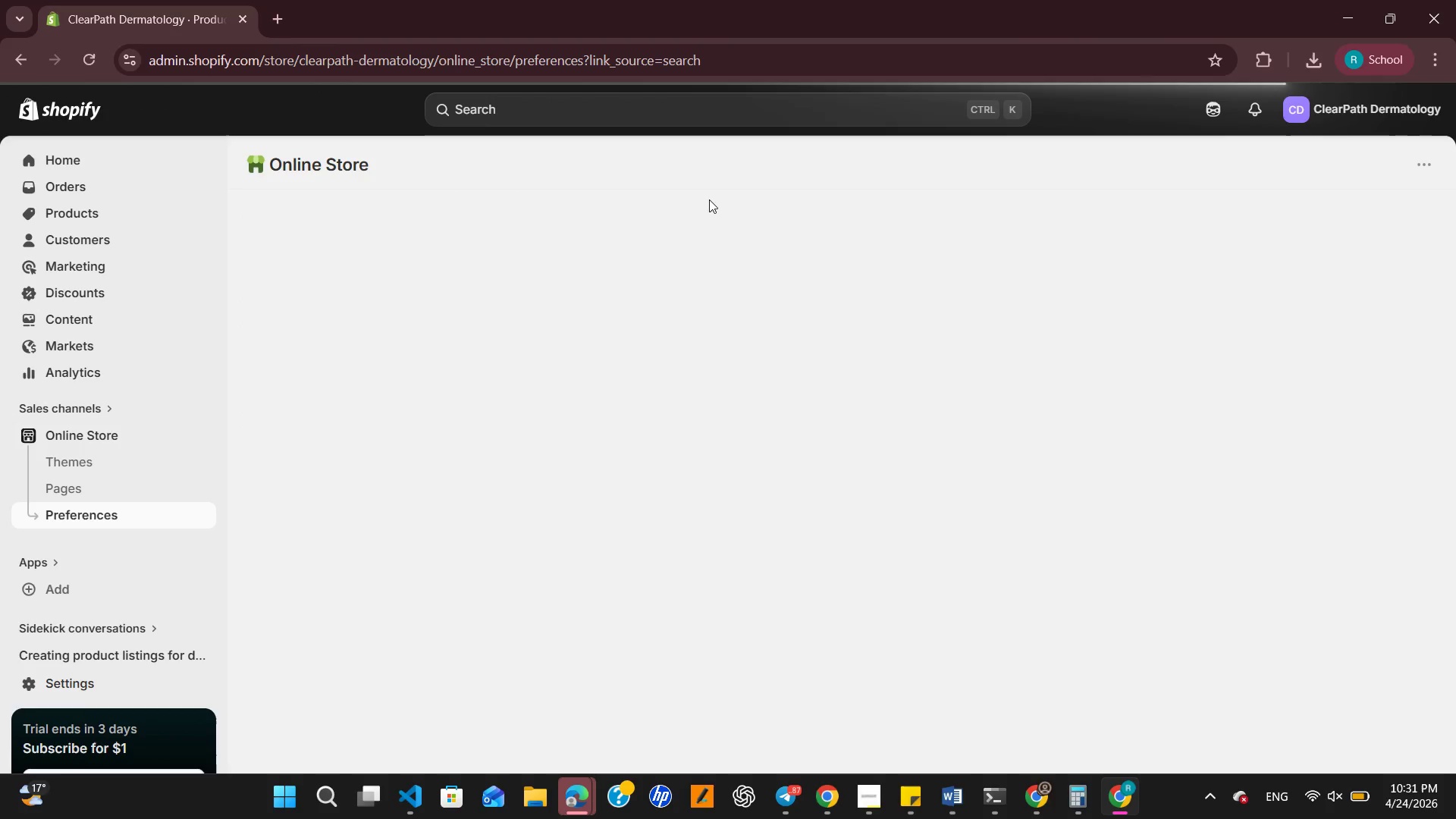 
wait(9.42)
 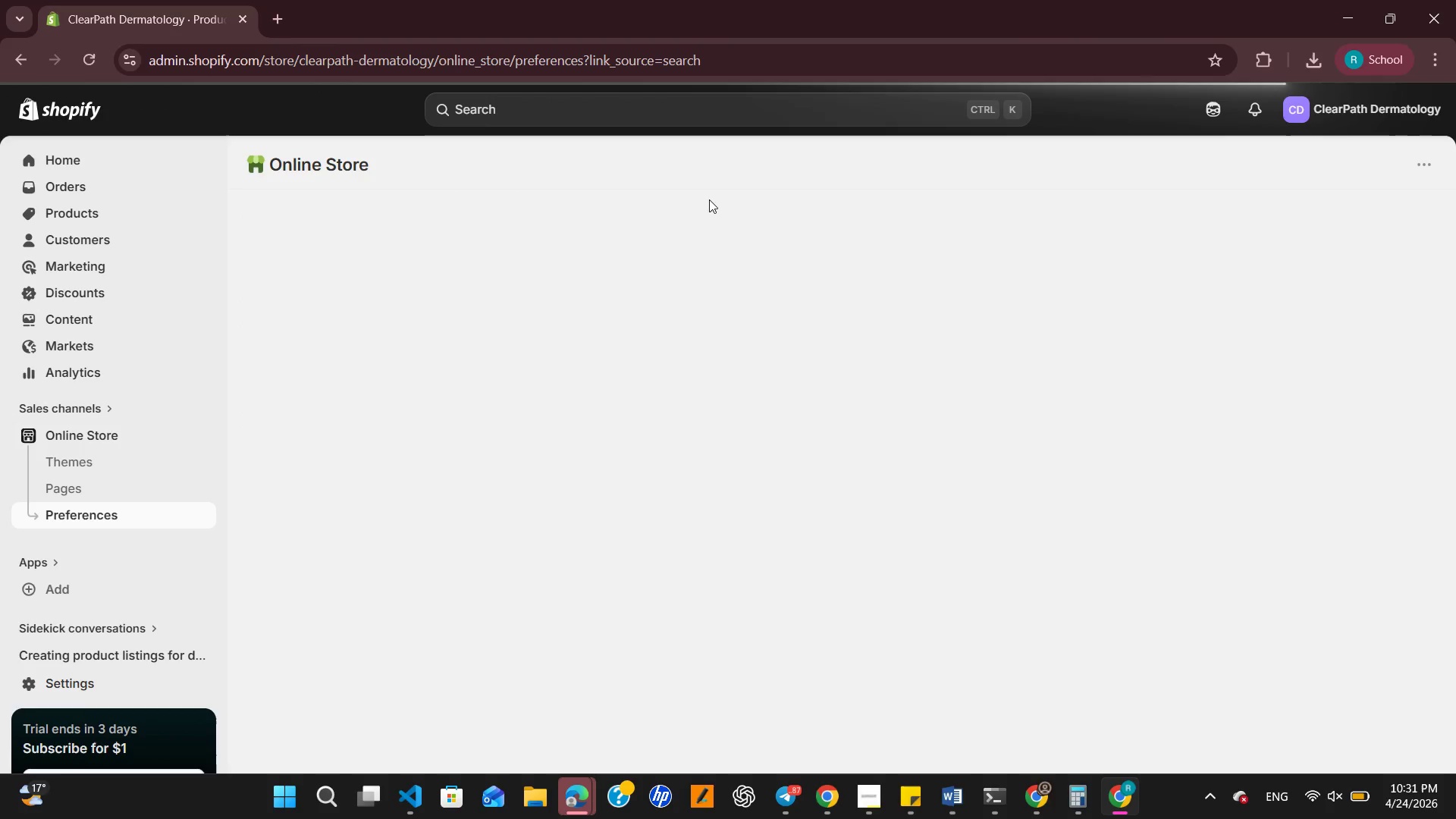 
scroll: coordinate [680, 416], scroll_direction: down, amount: 2.0
 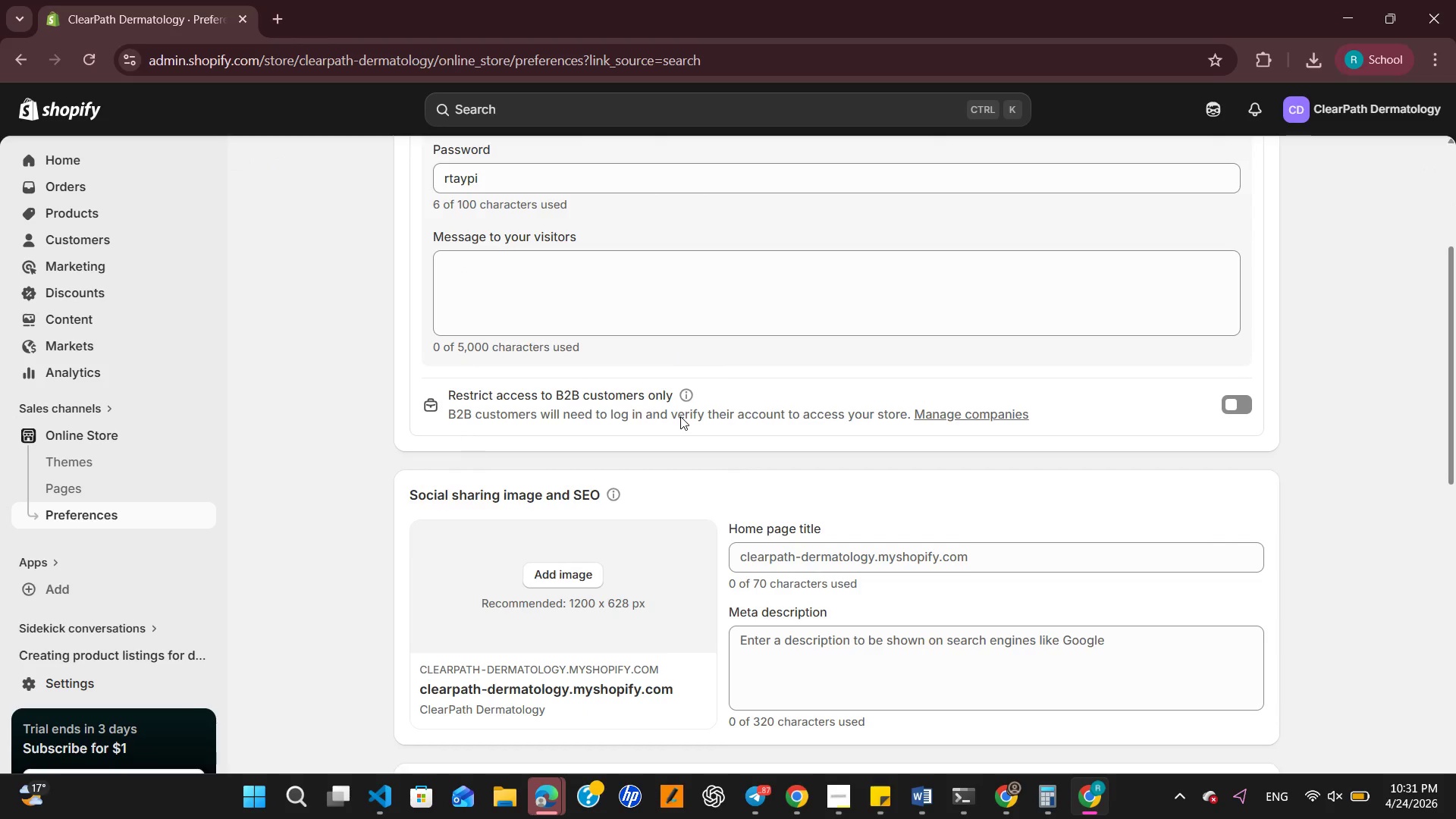 
wait(13.72)
 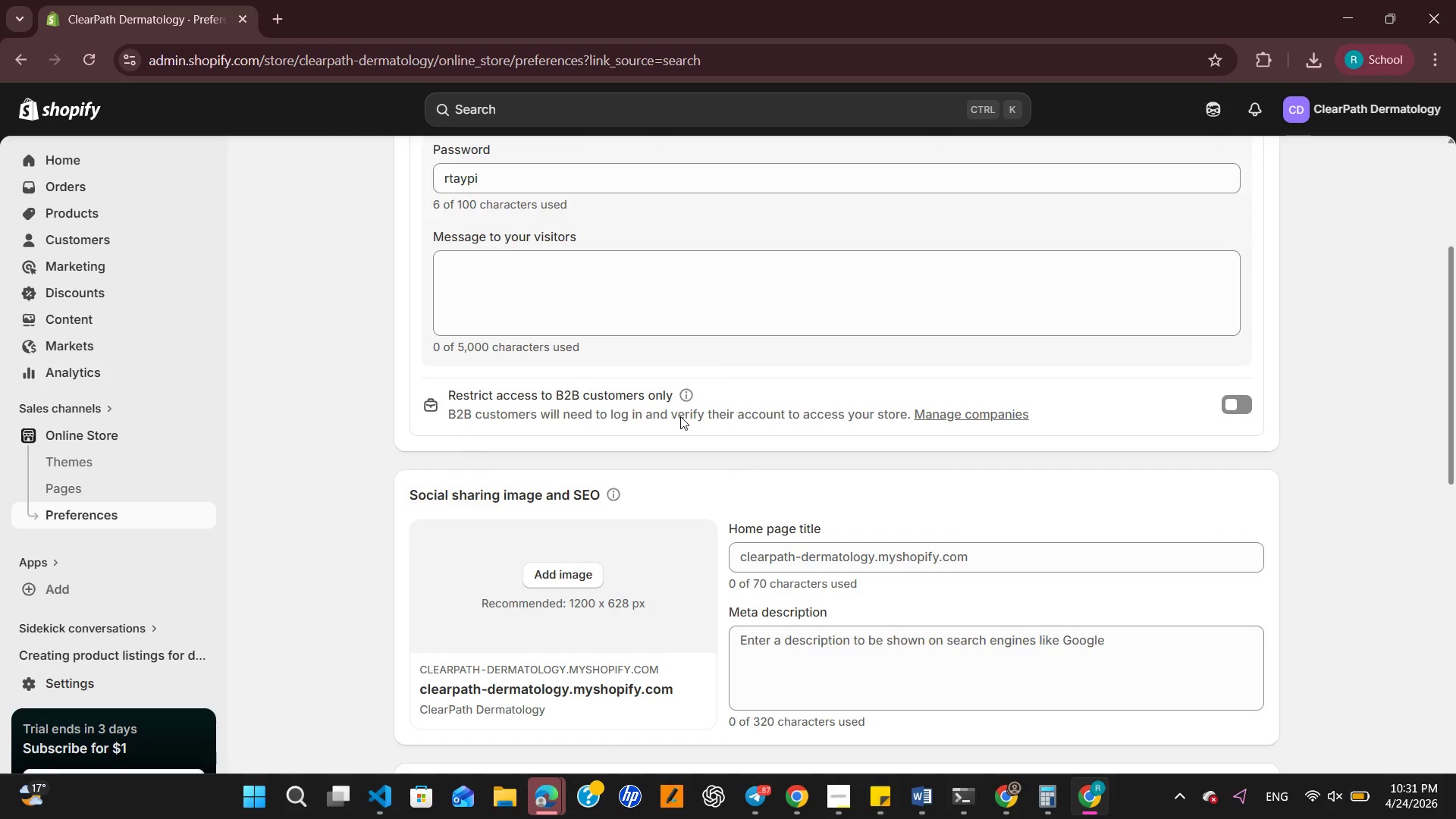 
scroll: coordinate [693, 441], scroll_direction: down, amount: 1.0
 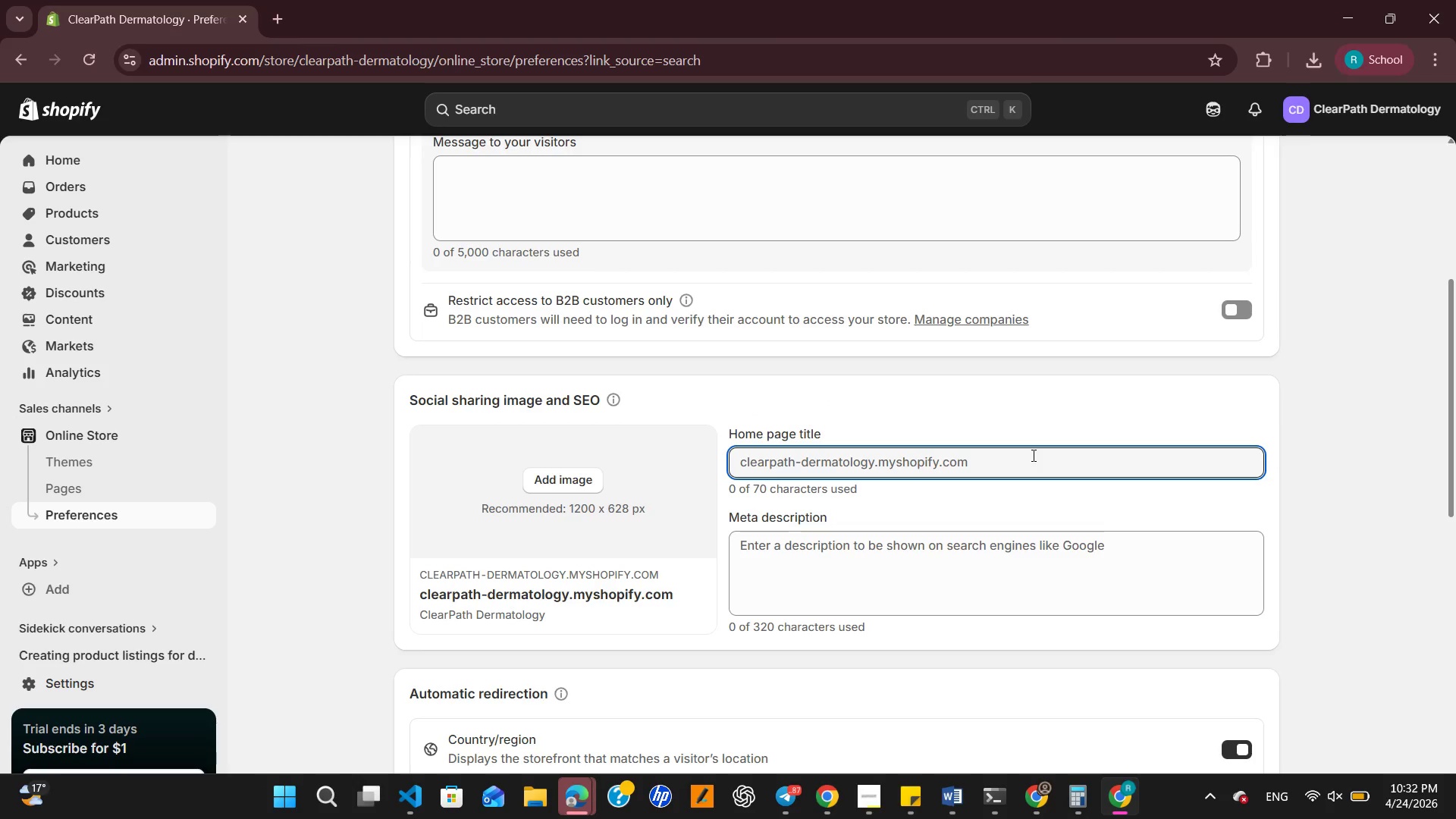 
wait(11.23)
 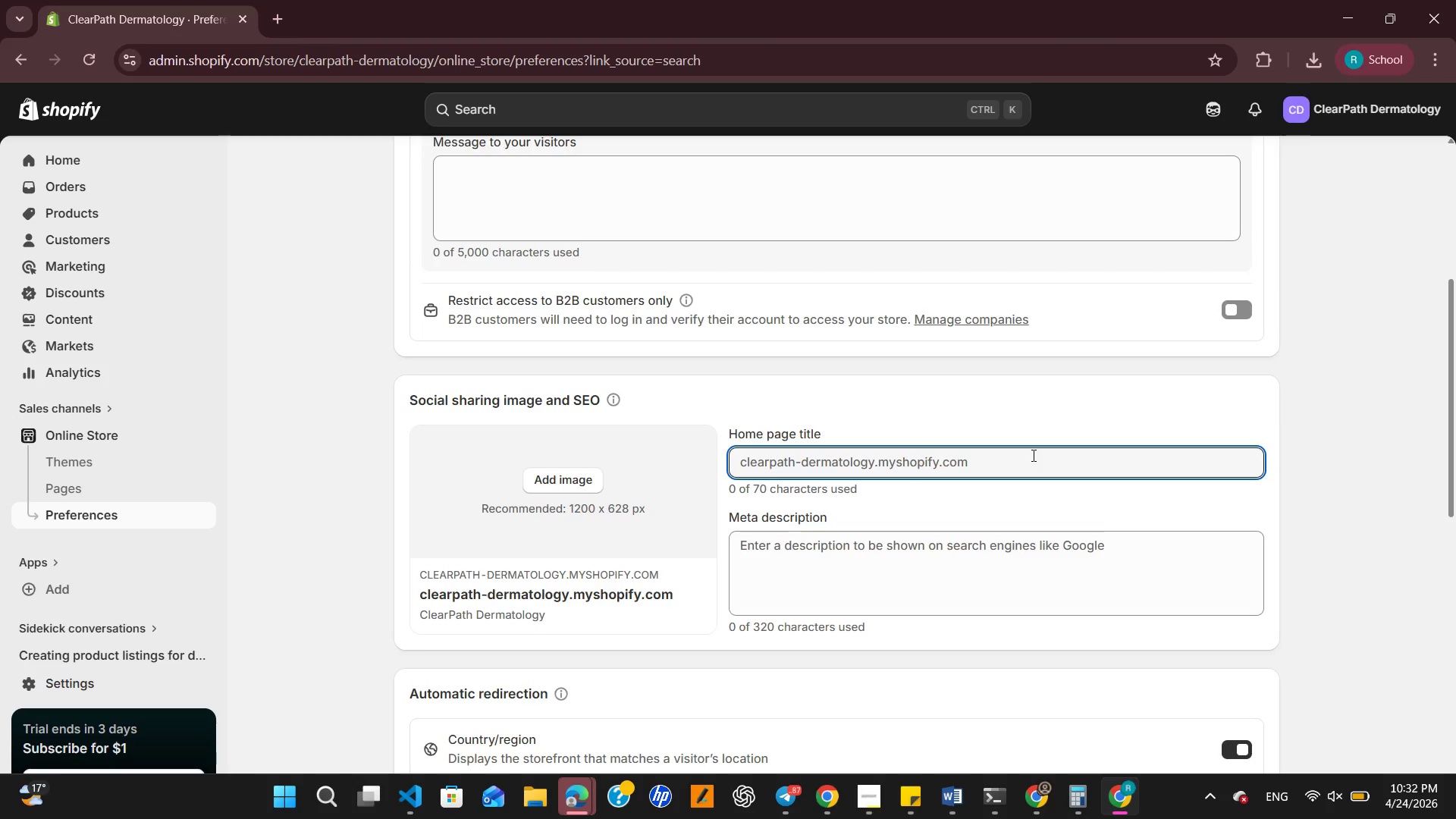 
hold_key(key=Quote, duration=0.53)
 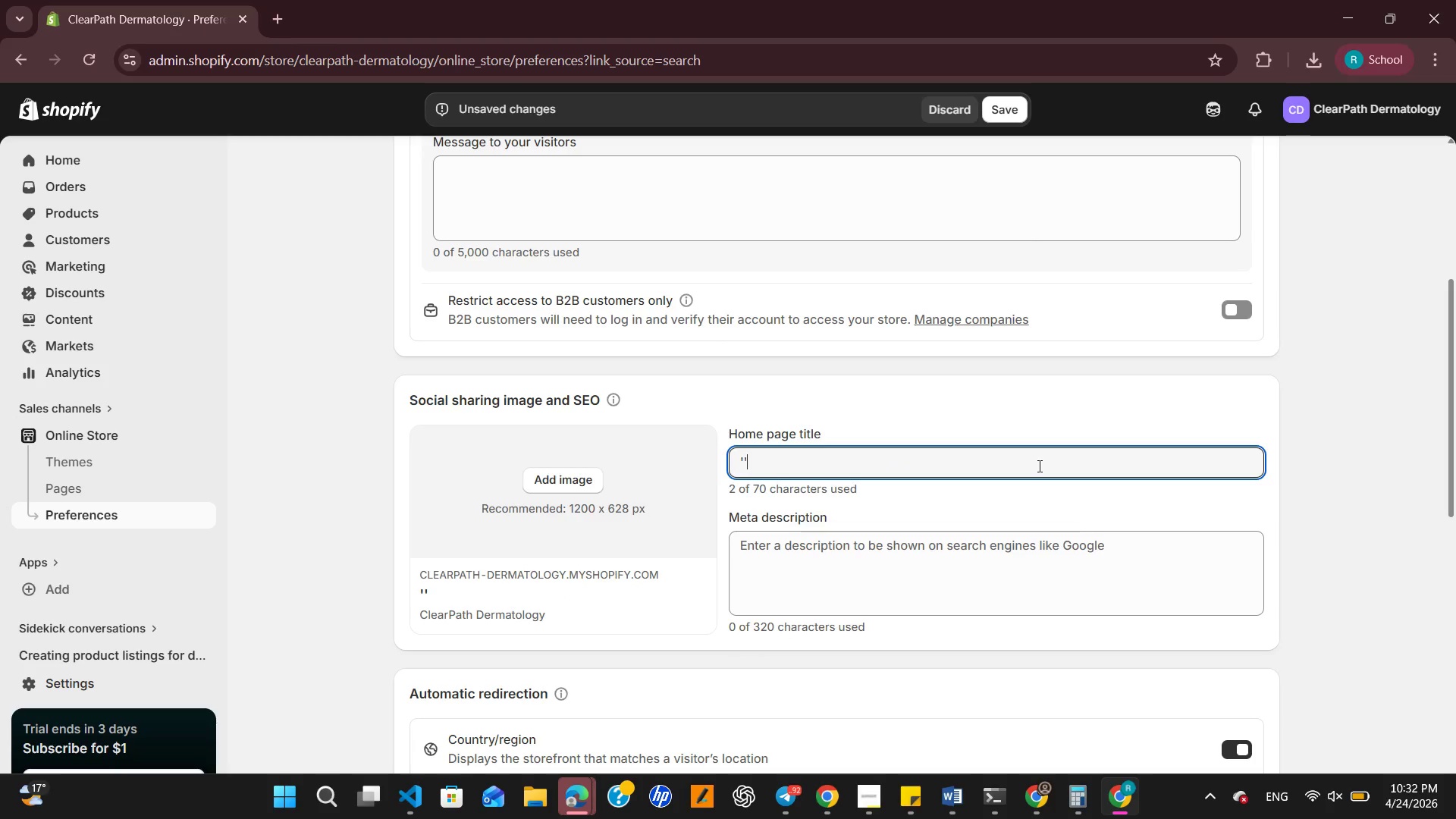 
key(Backspace)
key(Backspace)
type(ClearPath Dern)
key(Backspace)
type(matology | Specialized Post-Procedure Skincare )
 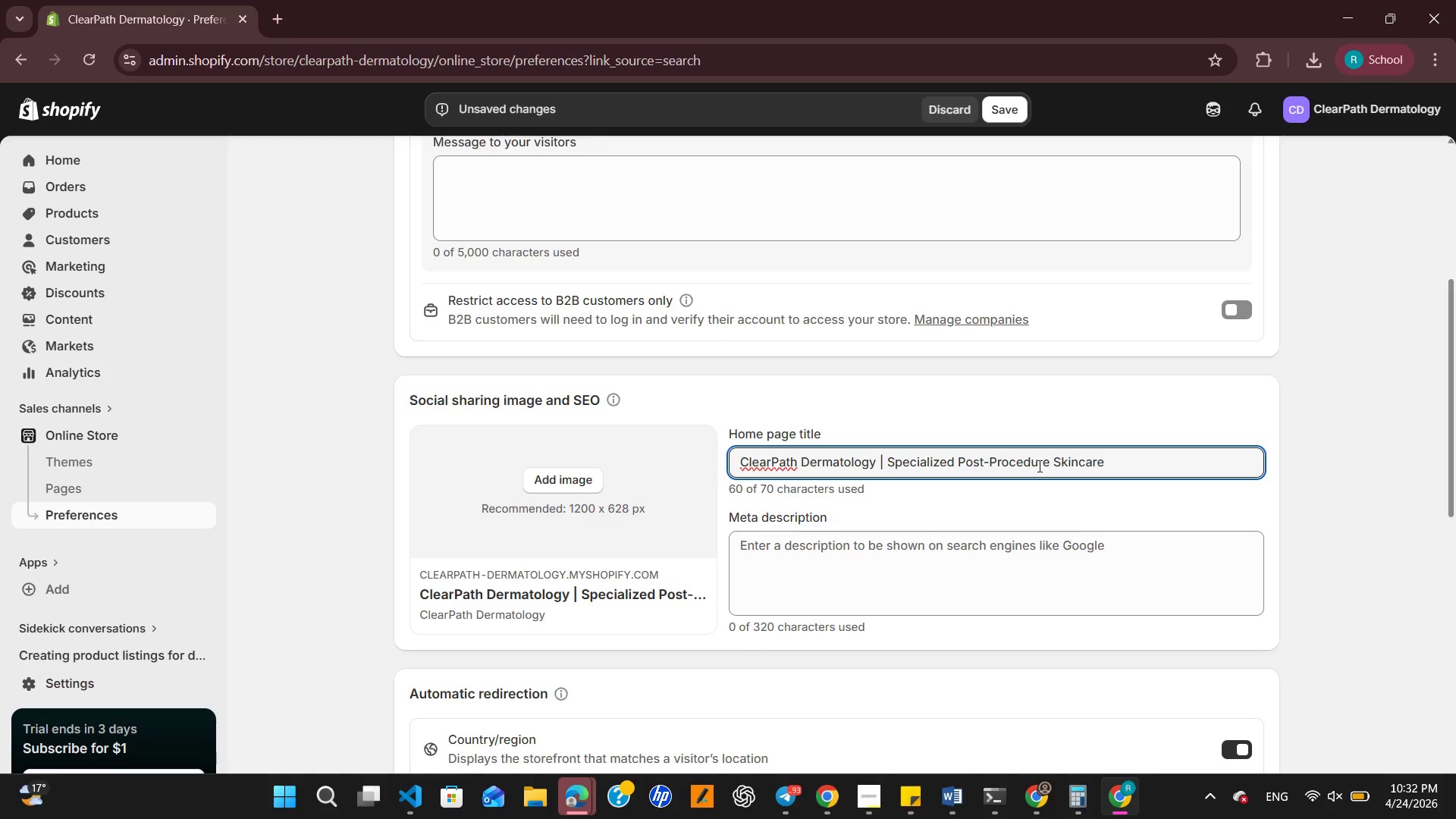 
wait(7.19)
 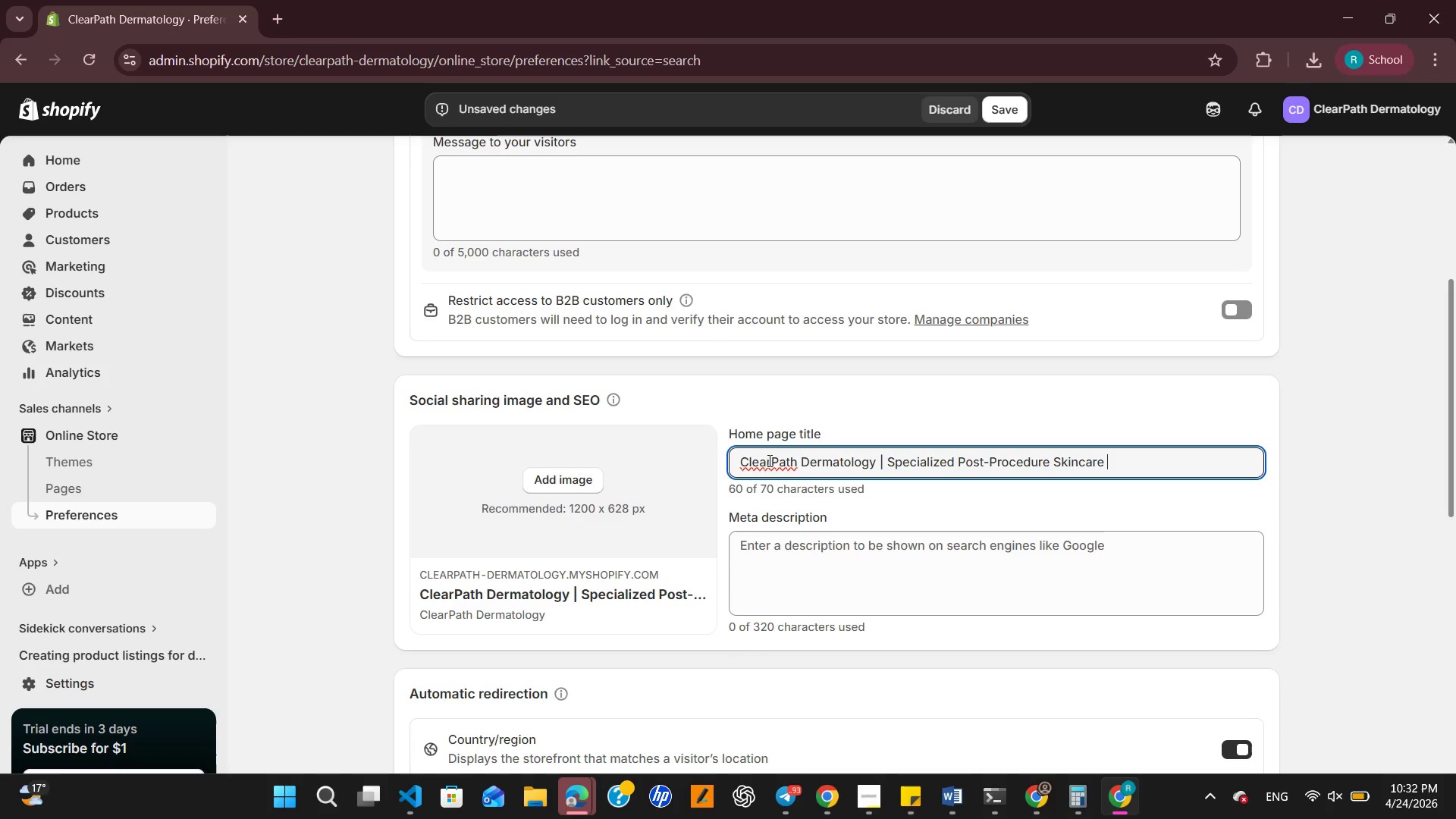 
scroll: coordinate [913, 504], scroll_direction: down, amount: 1.0
 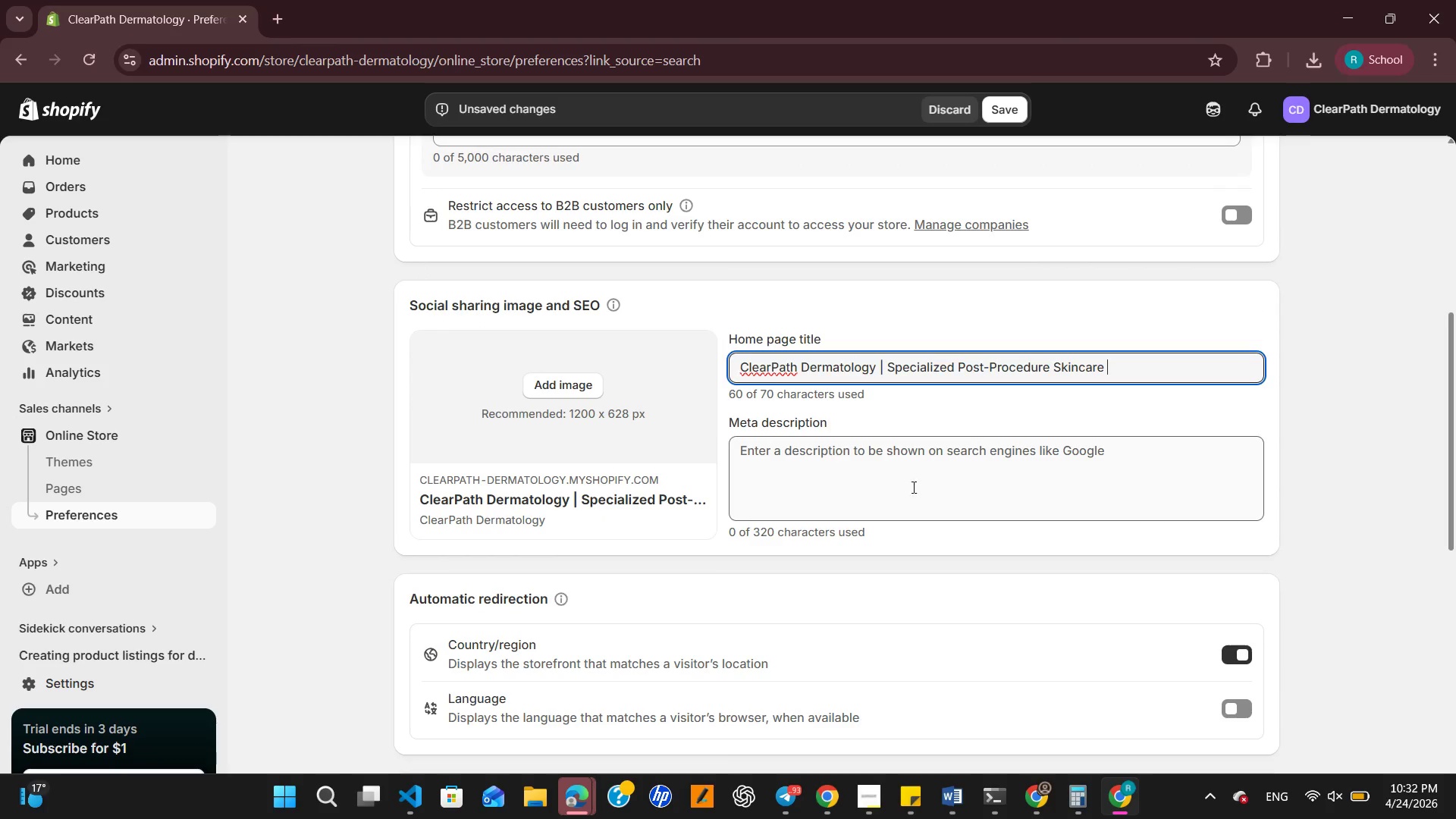 
left_click([912, 480])